 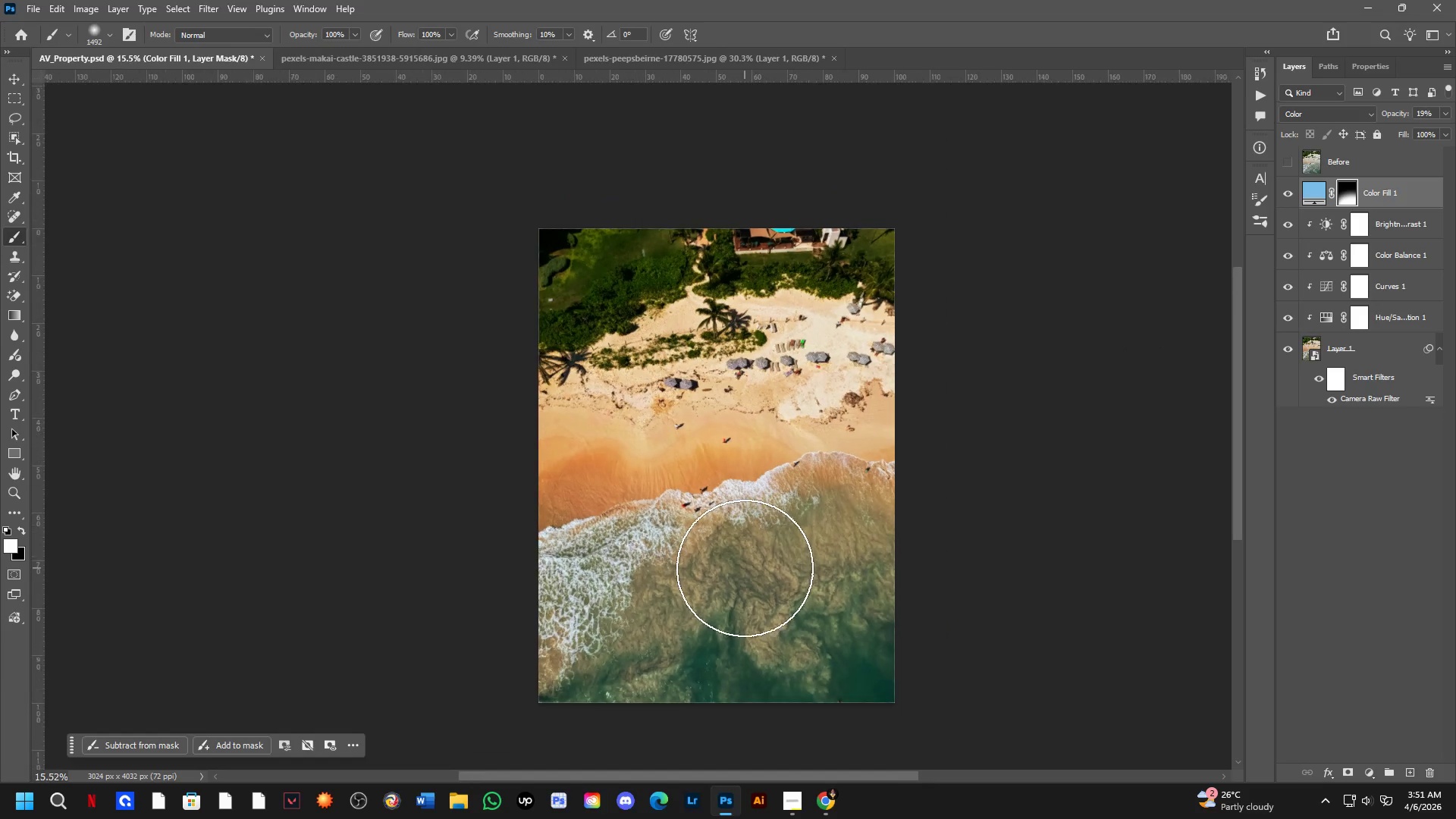 
left_click_drag(start_coordinate=[745, 571], to_coordinate=[752, 570])
 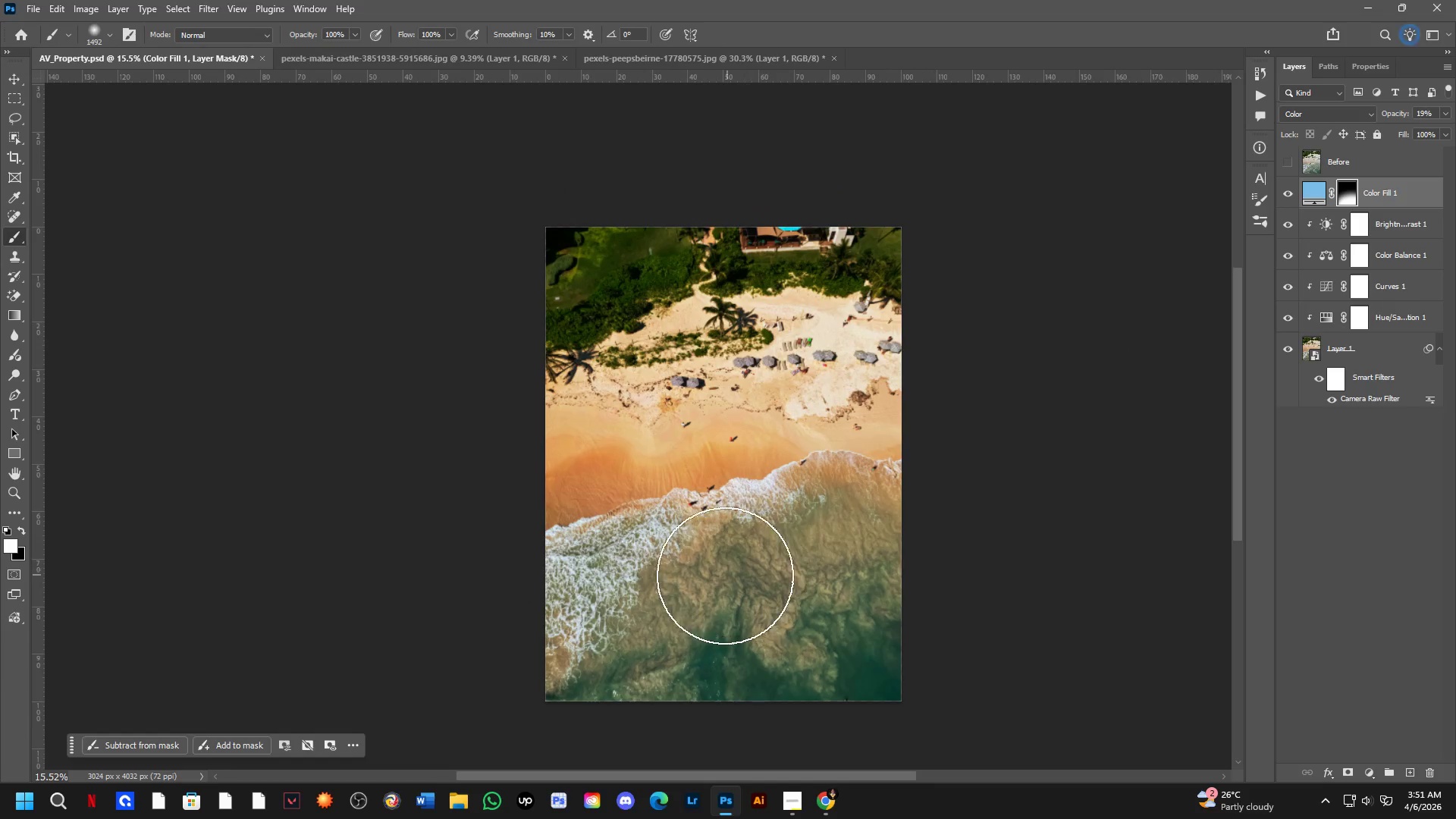 
scroll: coordinate [745, 571], scroll_direction: down, amount: 1.0
 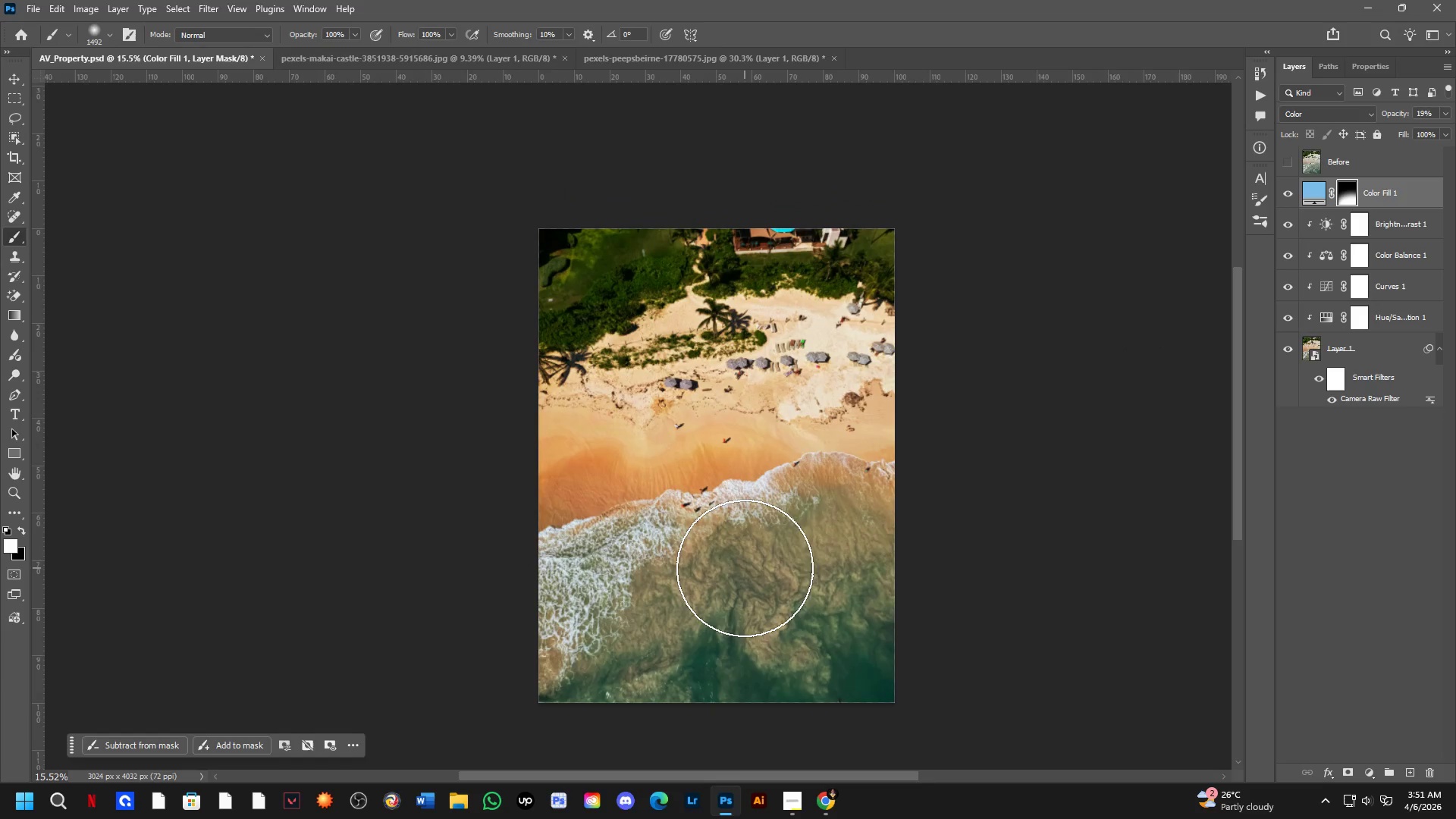 
hold_key(key=Space, duration=0.55)
 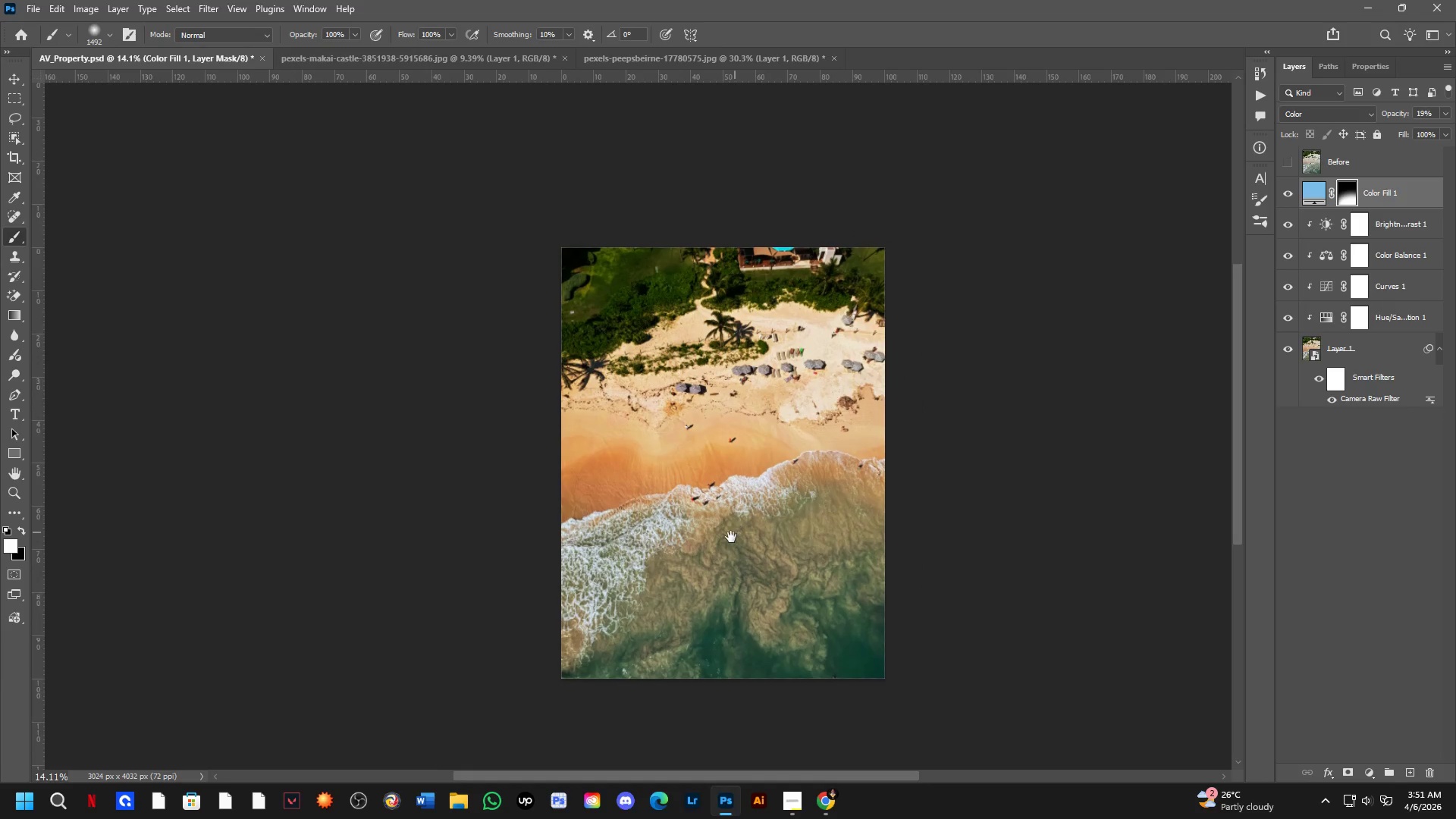 
left_click_drag(start_coordinate=[716, 577], to_coordinate=[716, 565])
 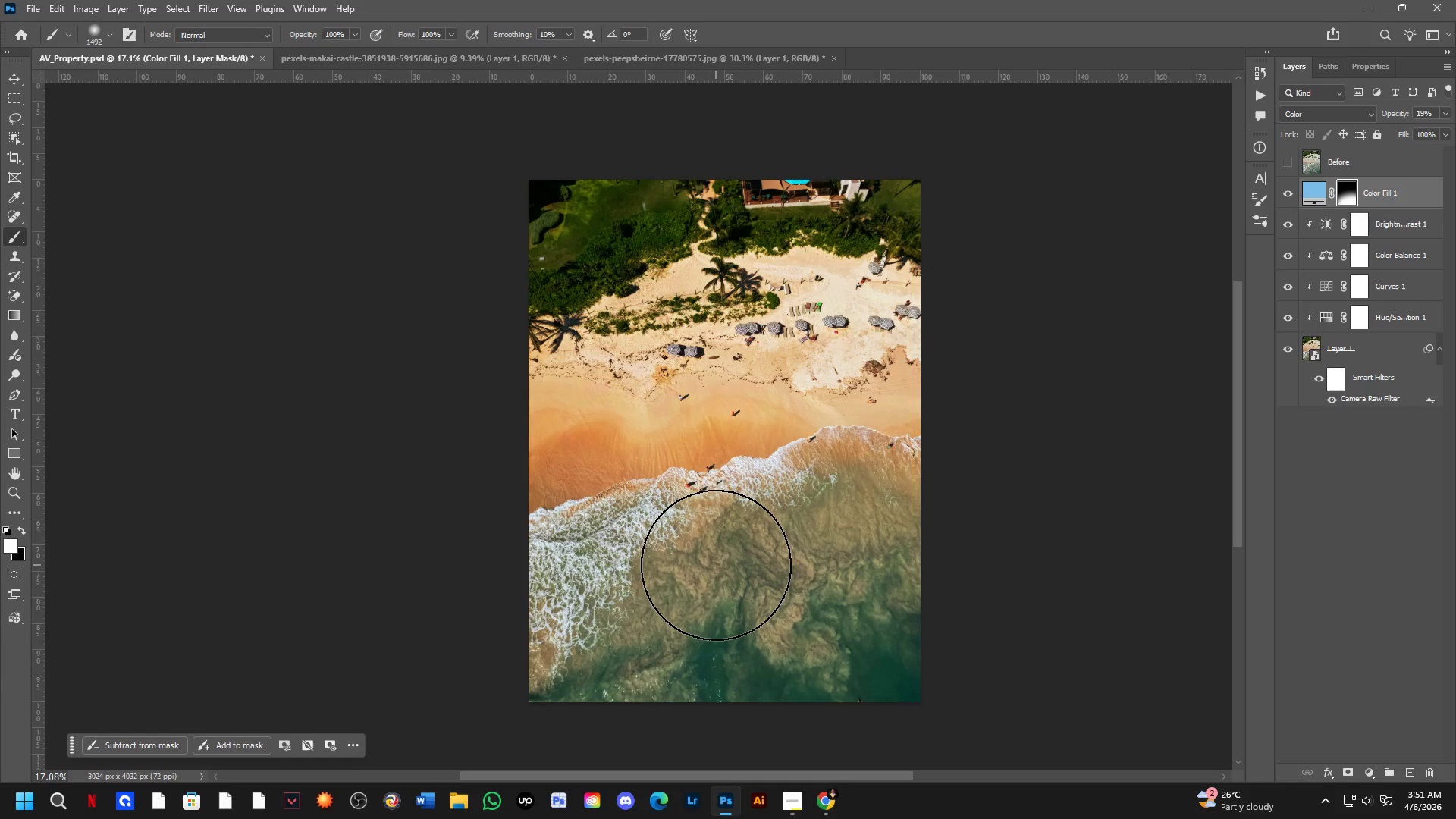 
scroll: coordinate [711, 578], scroll_direction: up, amount: 1.0
 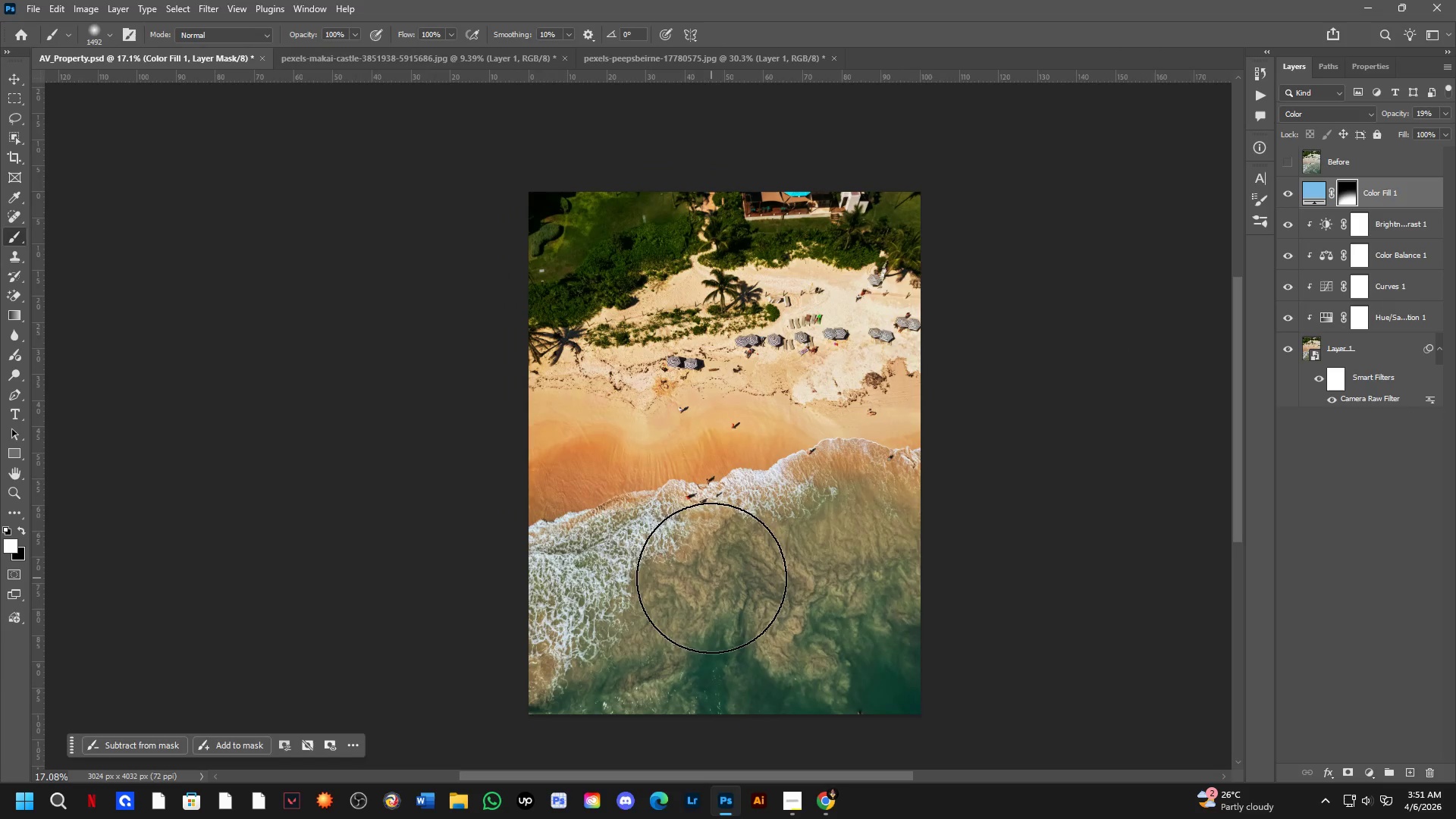 
hold_key(key=Space, duration=0.77)
 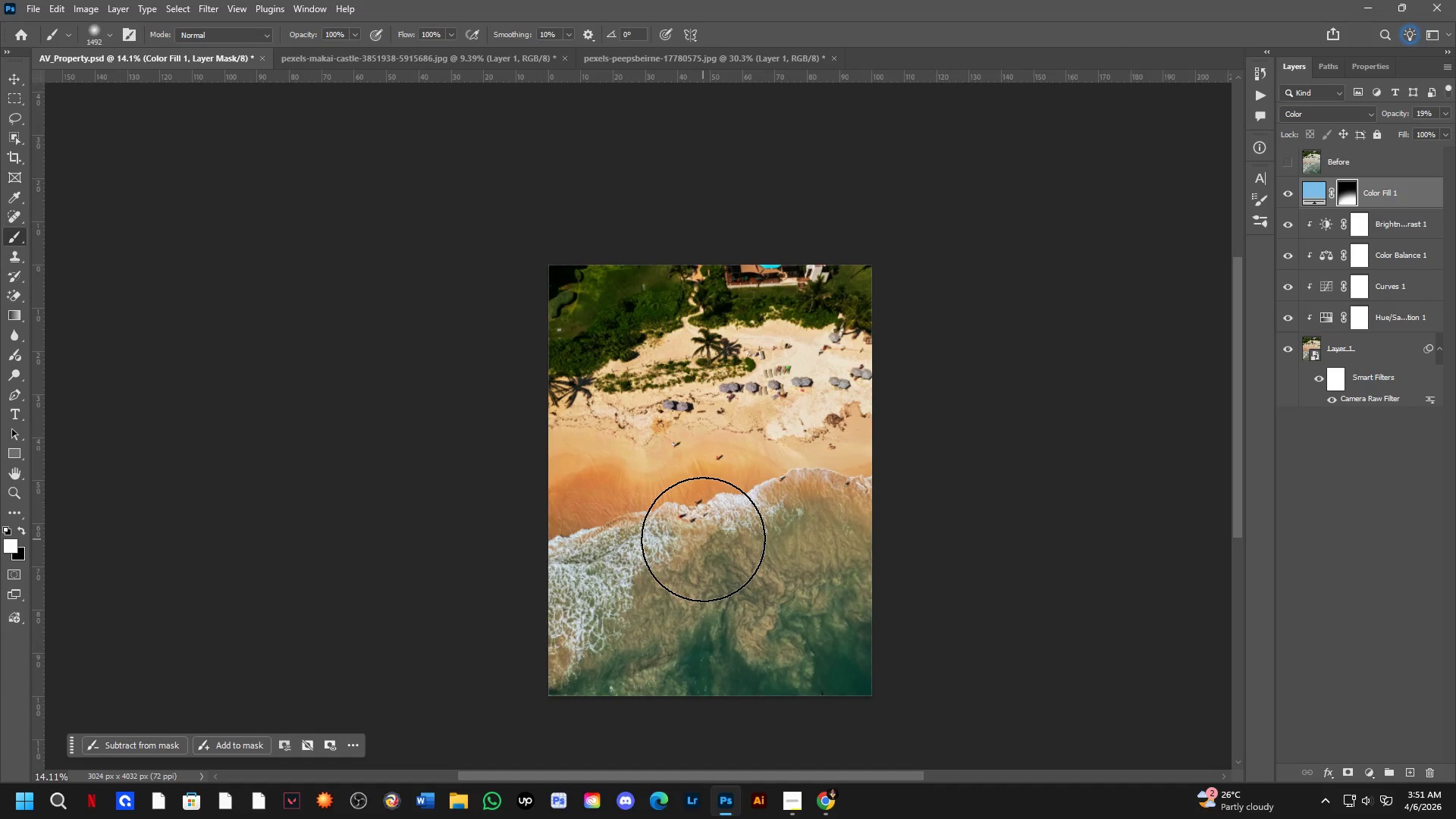 
left_click_drag(start_coordinate=[736, 529], to_coordinate=[723, 548])
 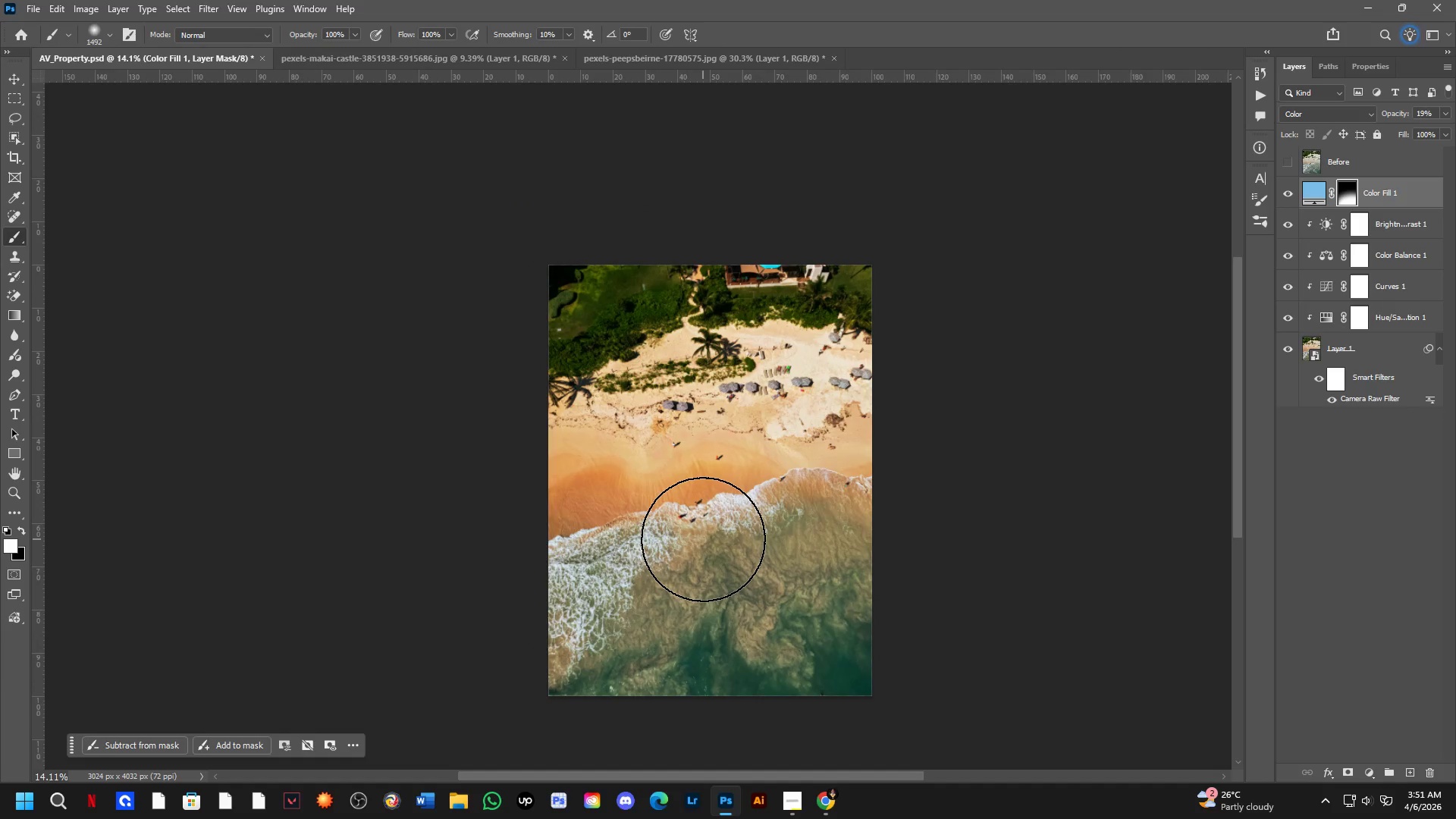 
scroll: coordinate [716, 565], scroll_direction: down, amount: 2.0
 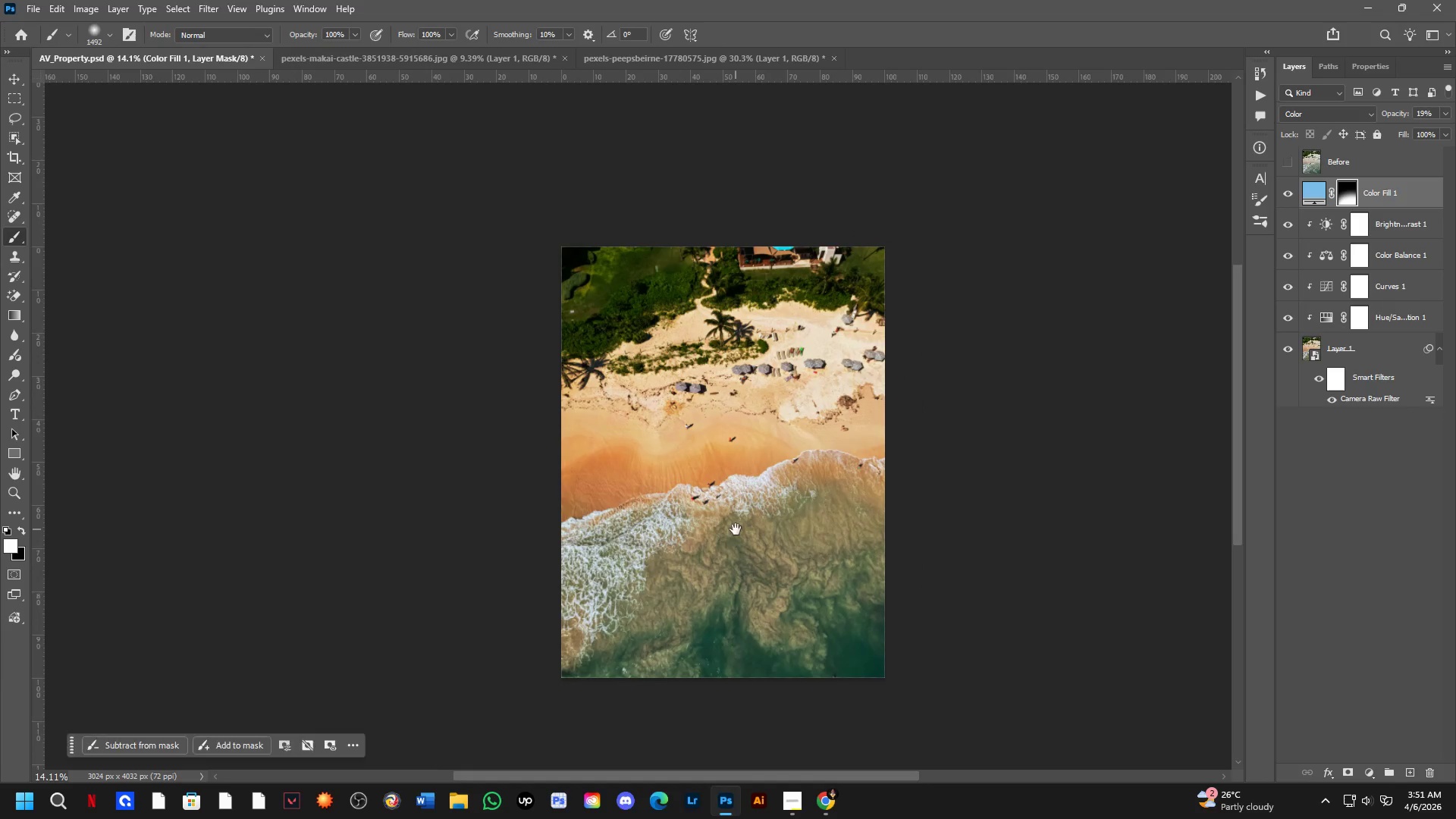 
key(Alt+AltLeft)
 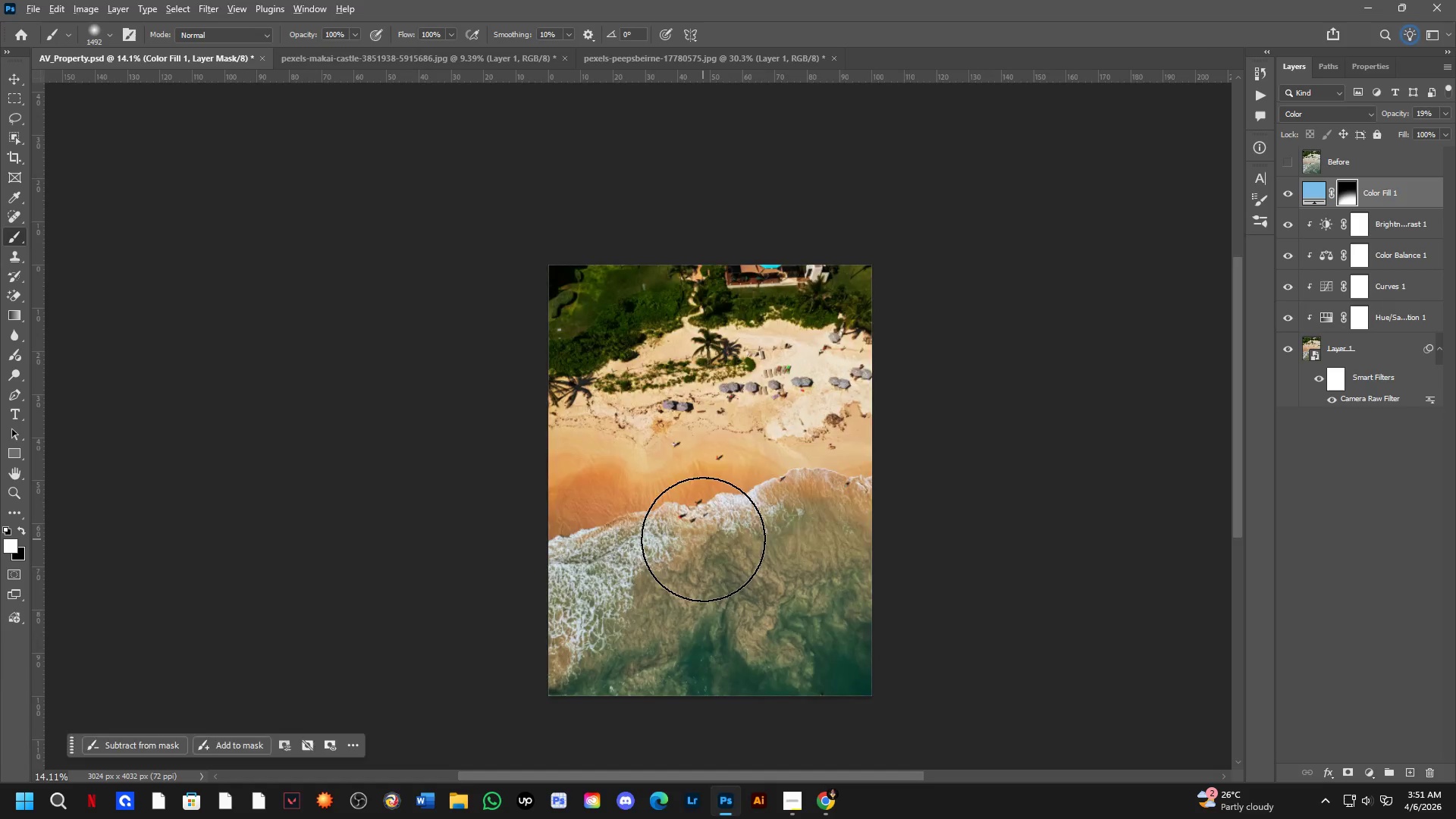 
key(Alt+Tab)